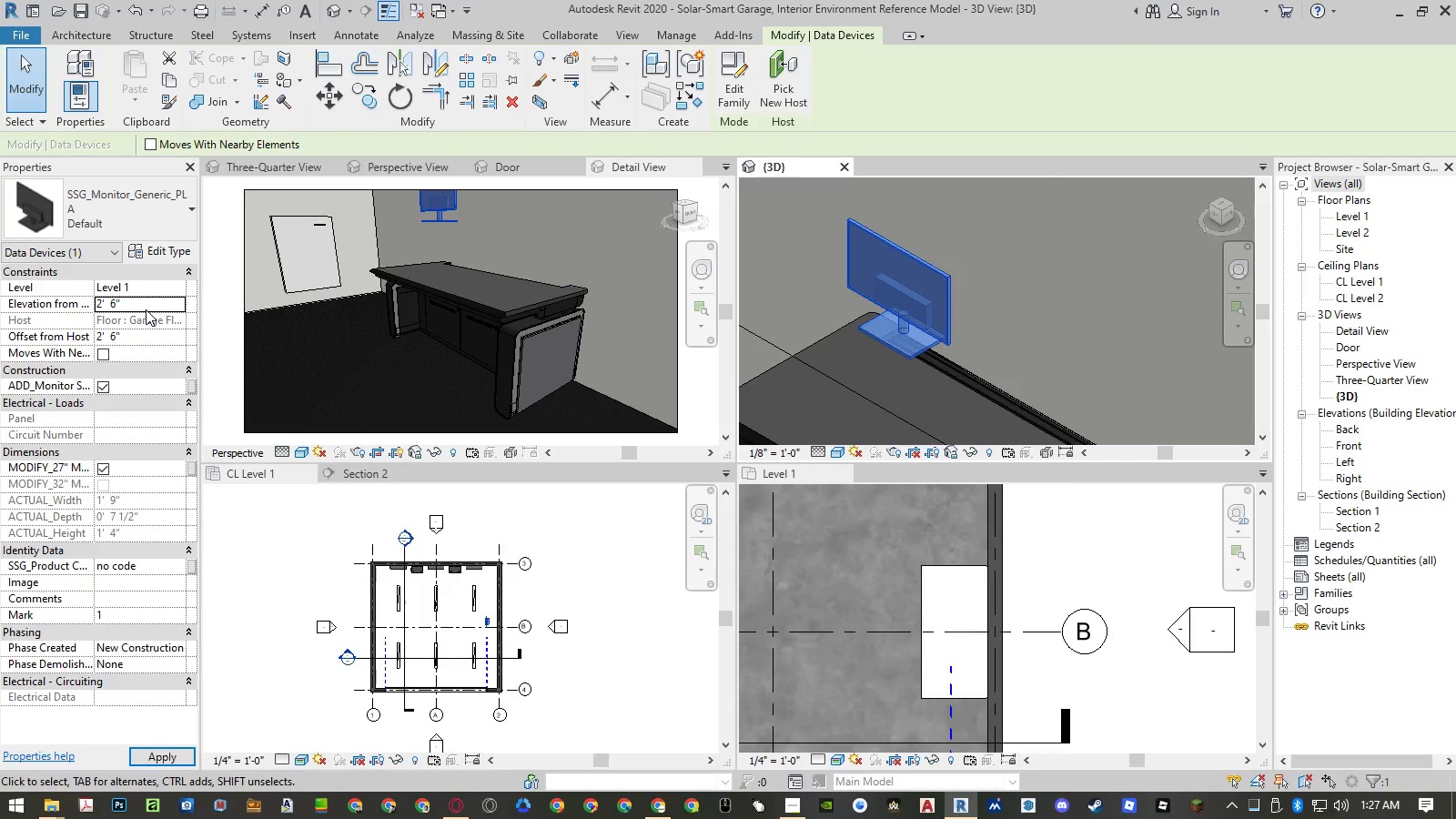 
key(NumpadEnter)
 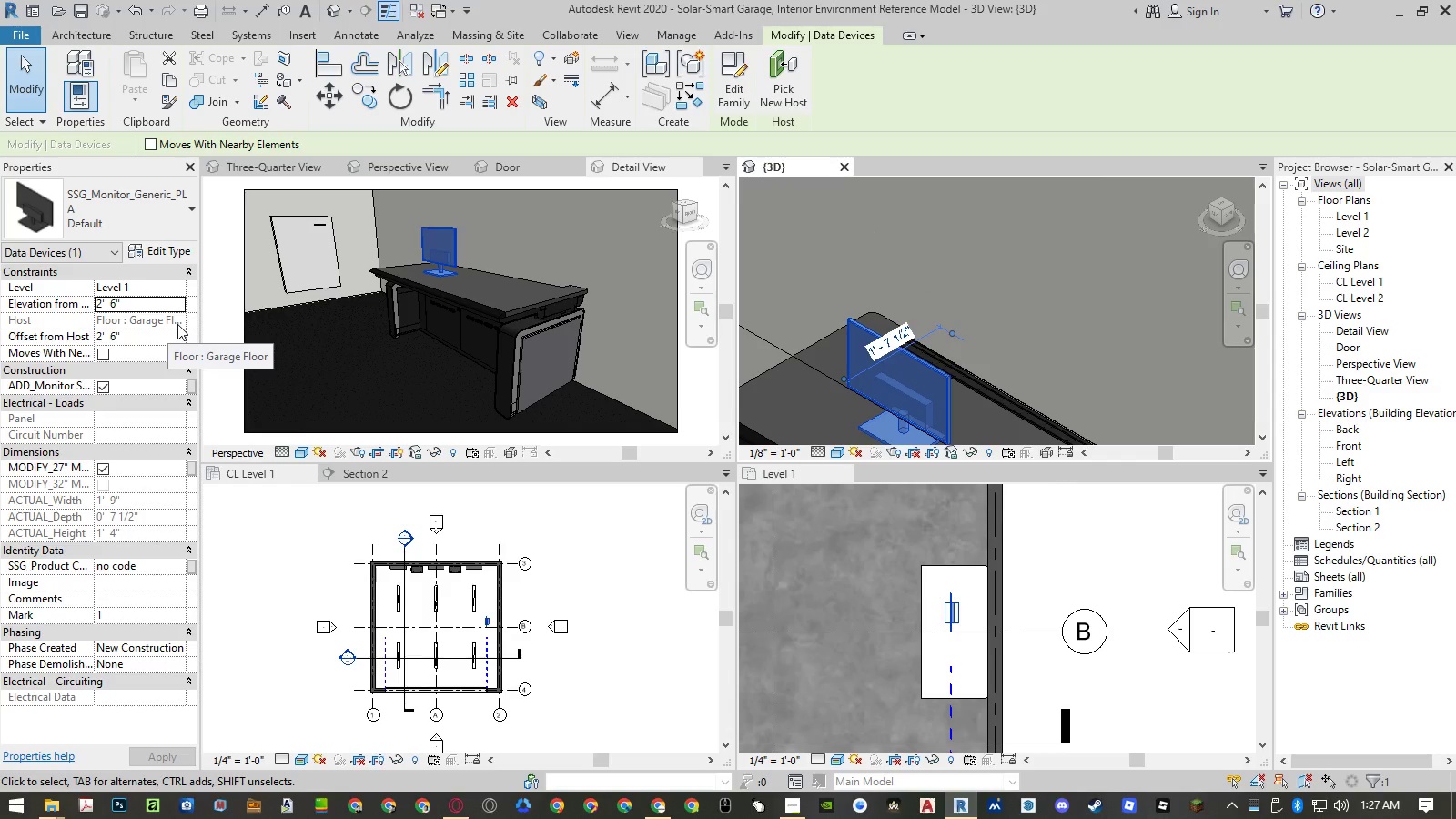 
left_click([177, 324])
 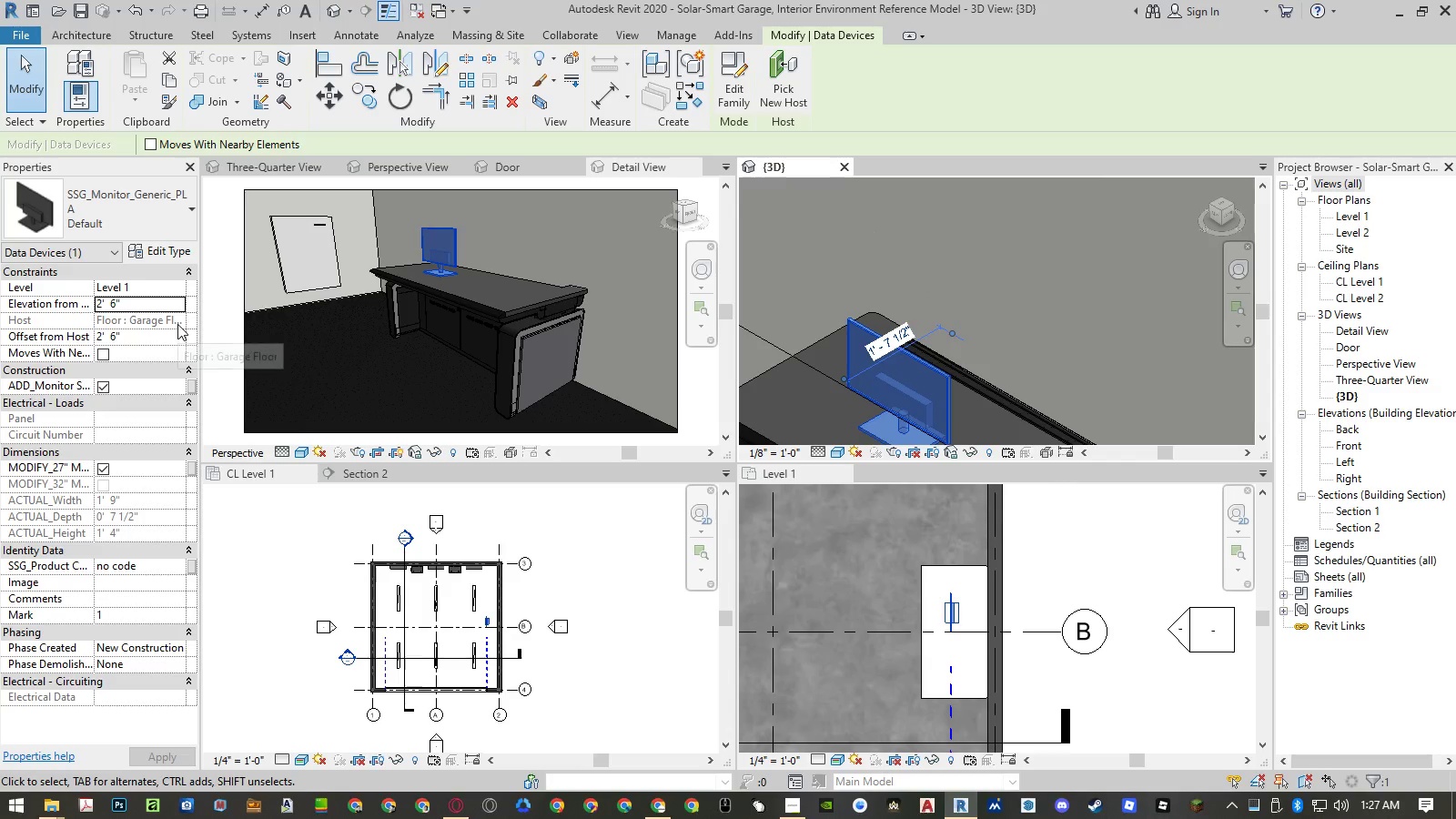 
left_click([177, 324])
 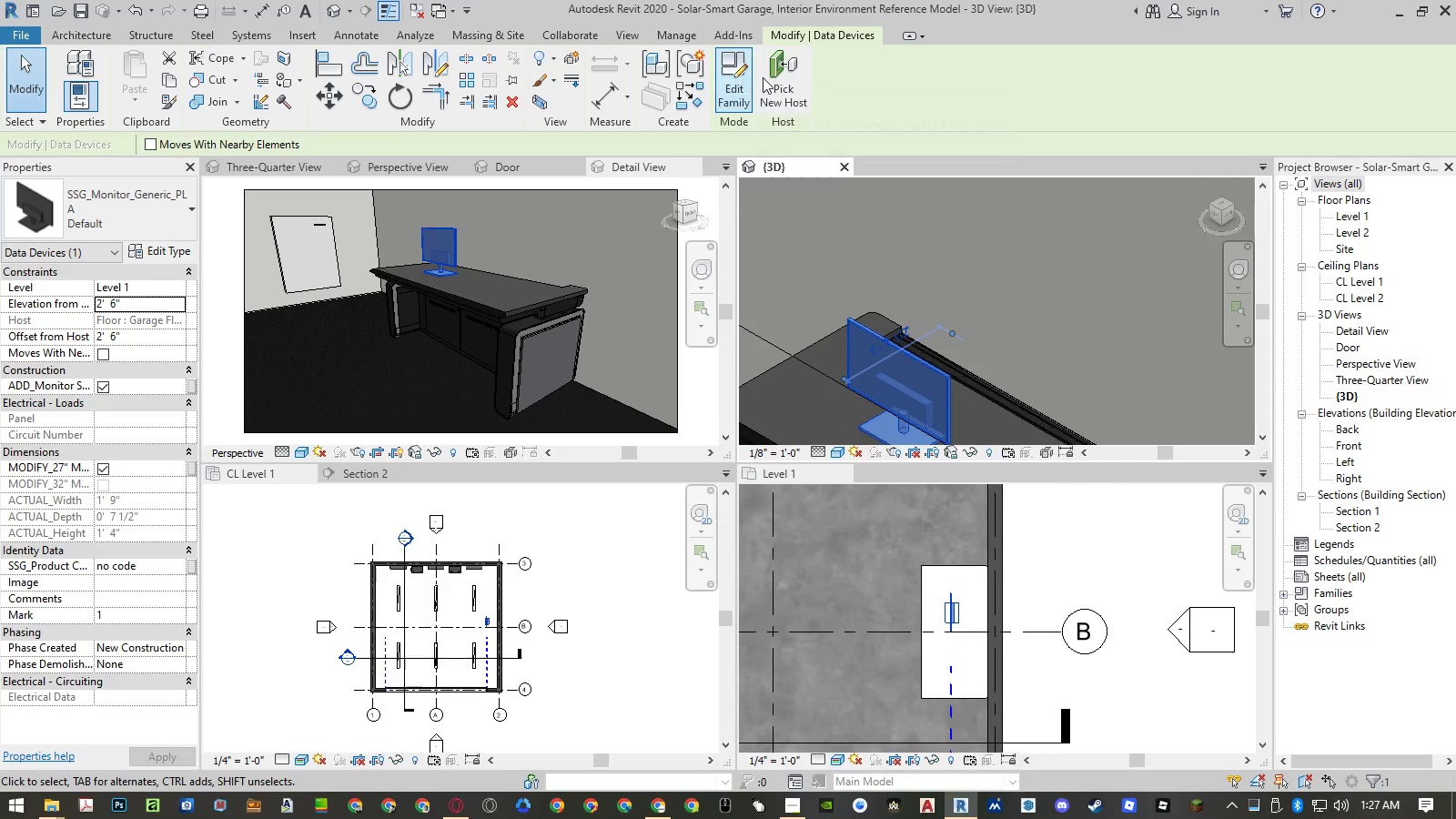 
left_click([785, 80])
 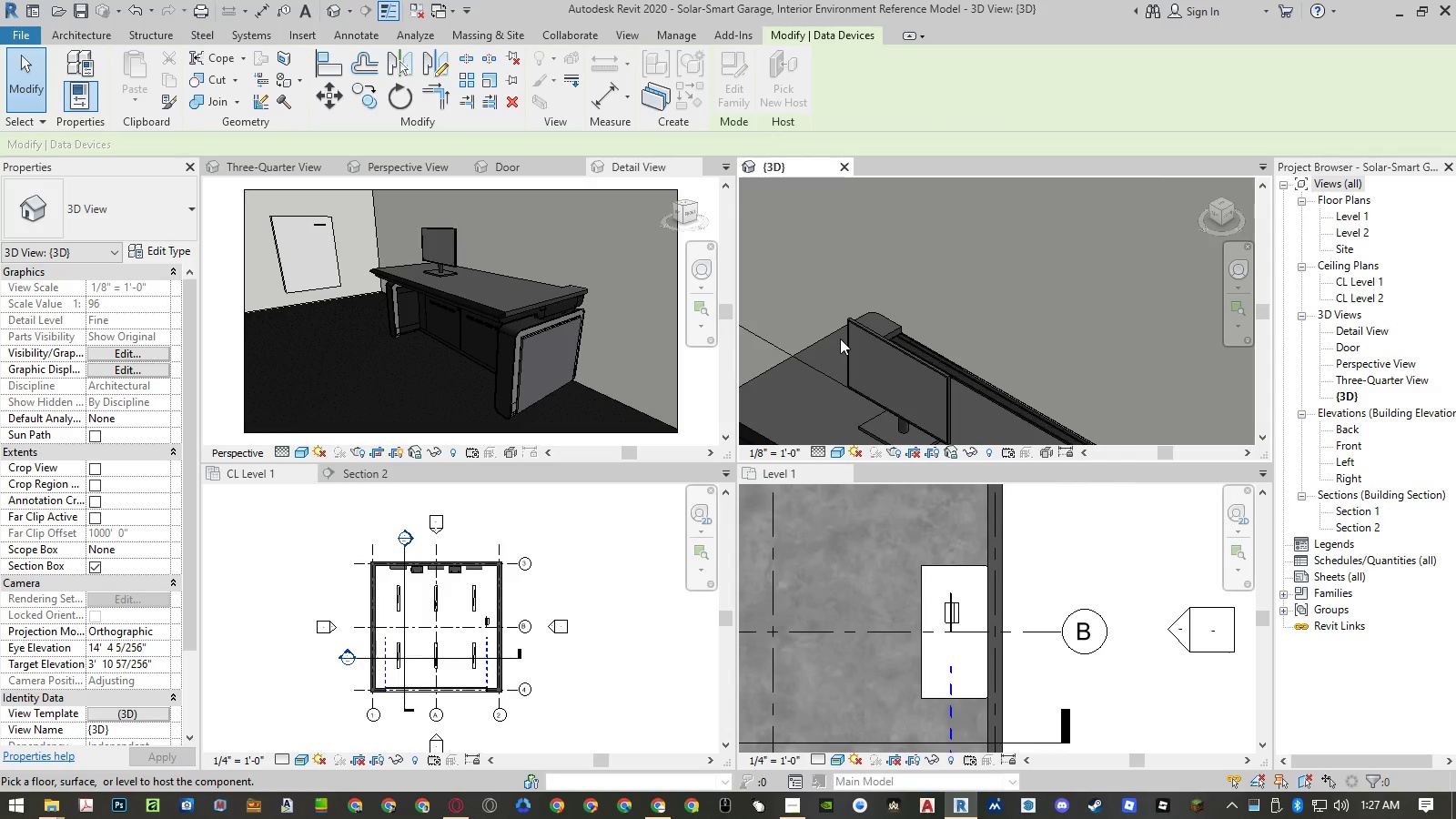 
left_click([834, 330])
 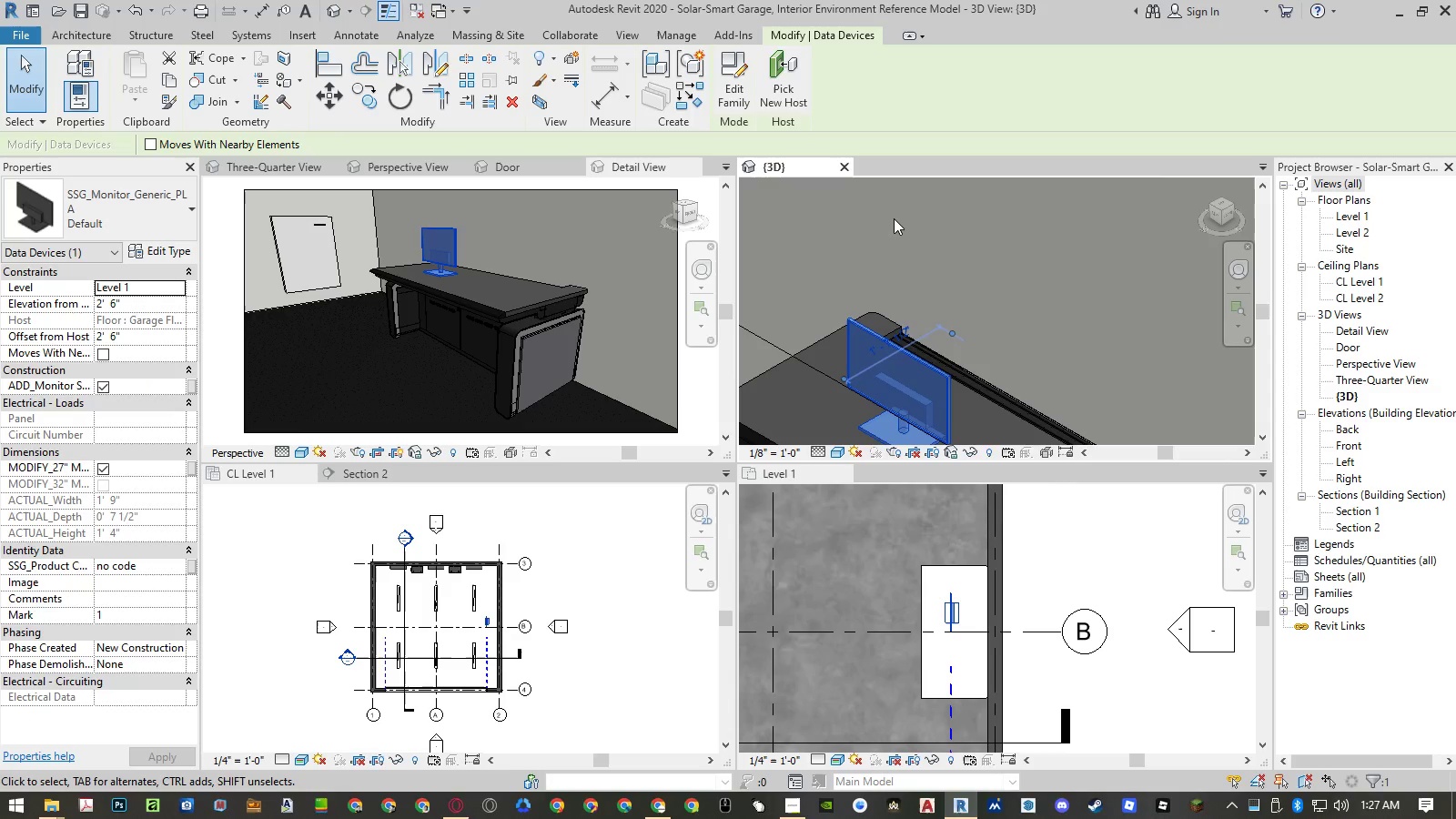 
key(Escape)
 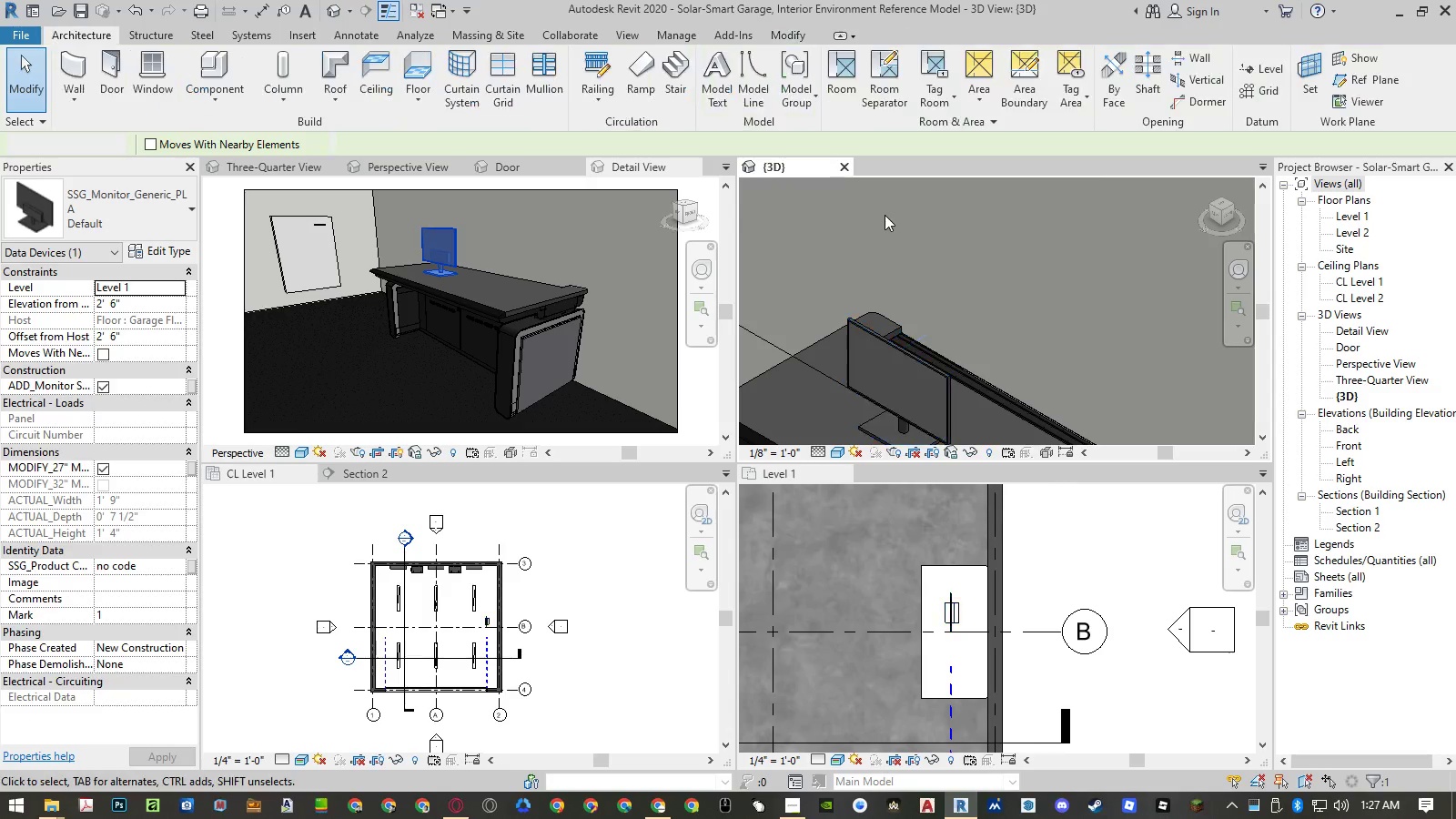 
key(Escape)
 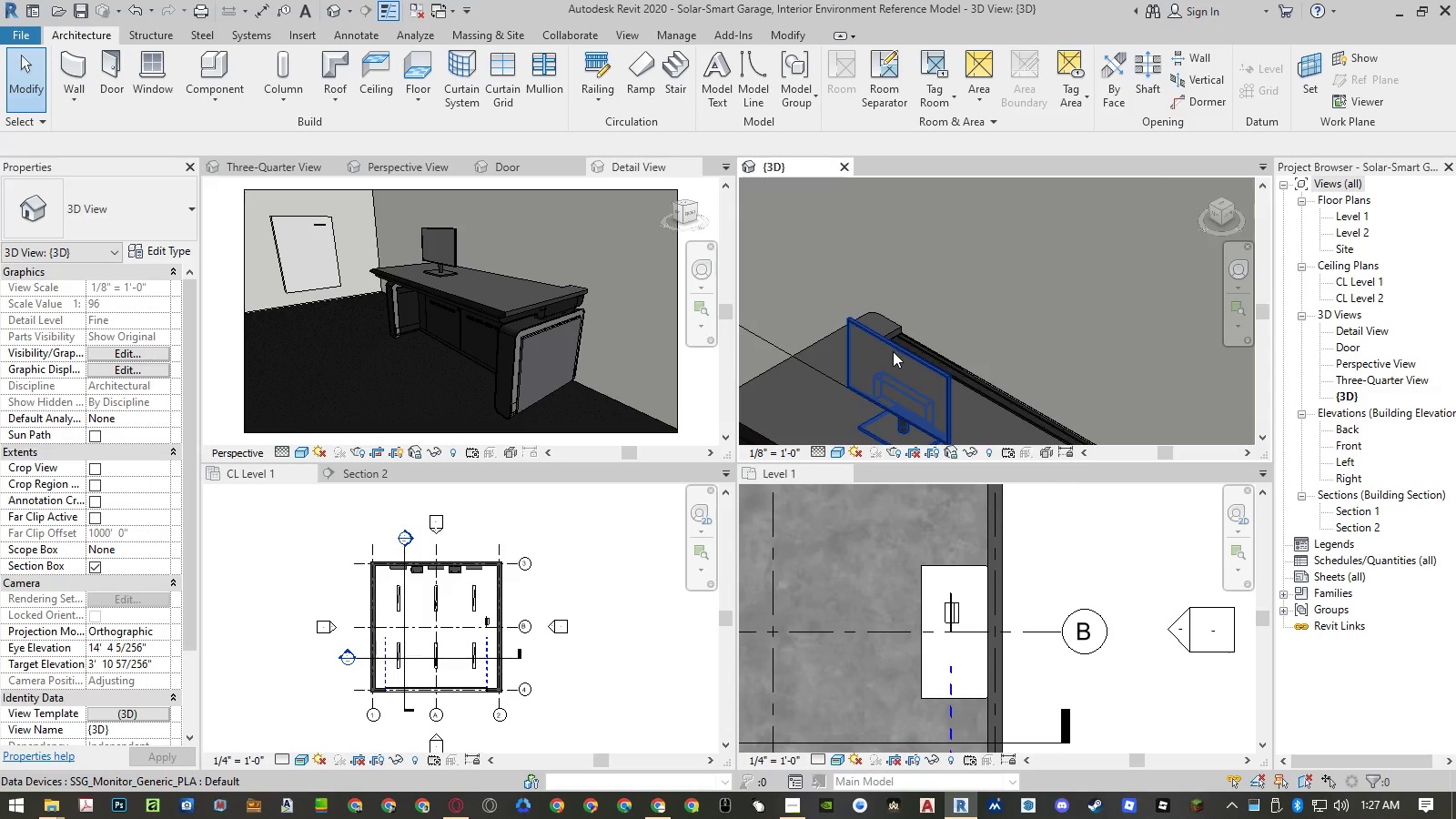 
left_click([895, 350])
 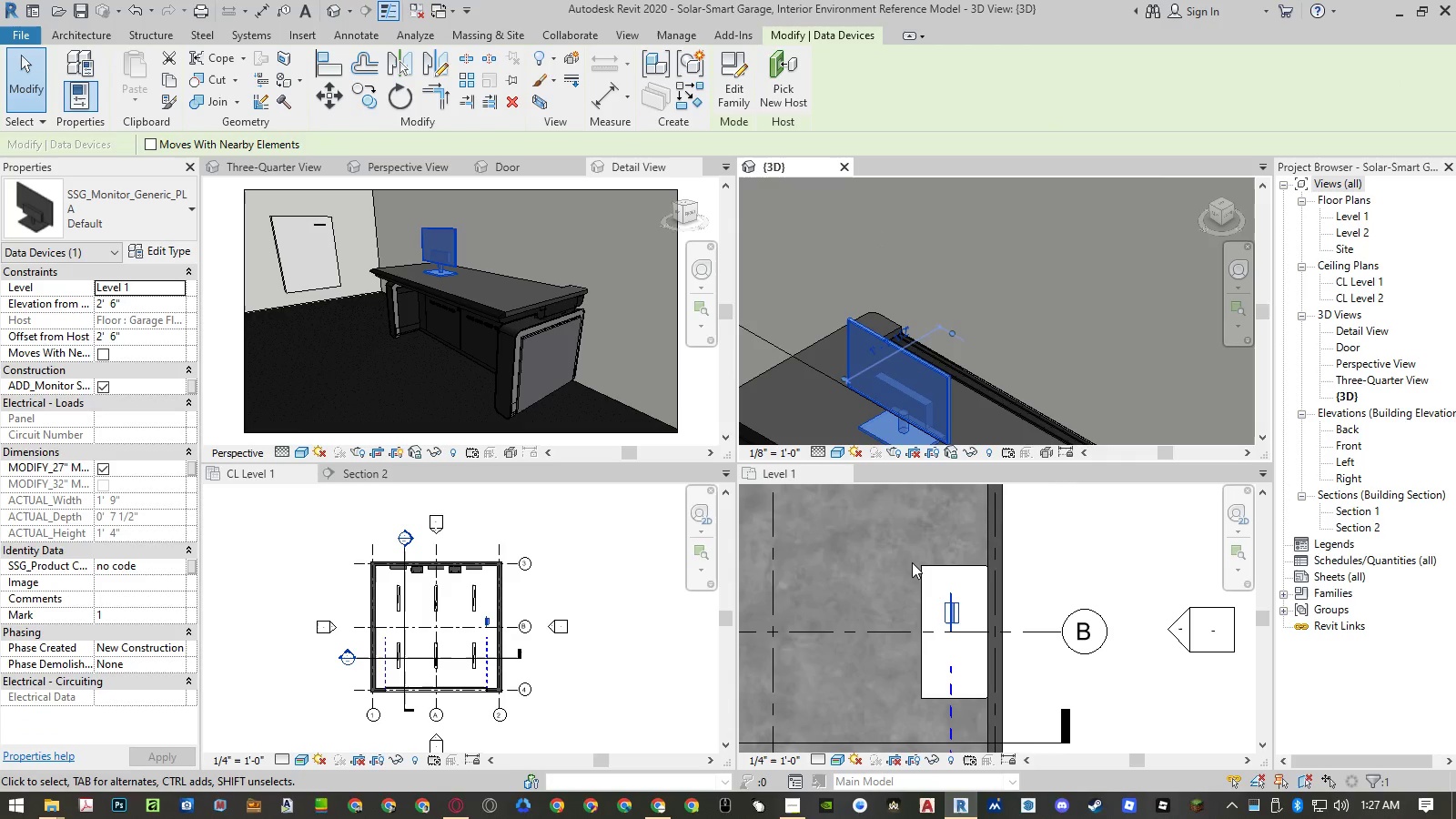 
left_click([1044, 587])
 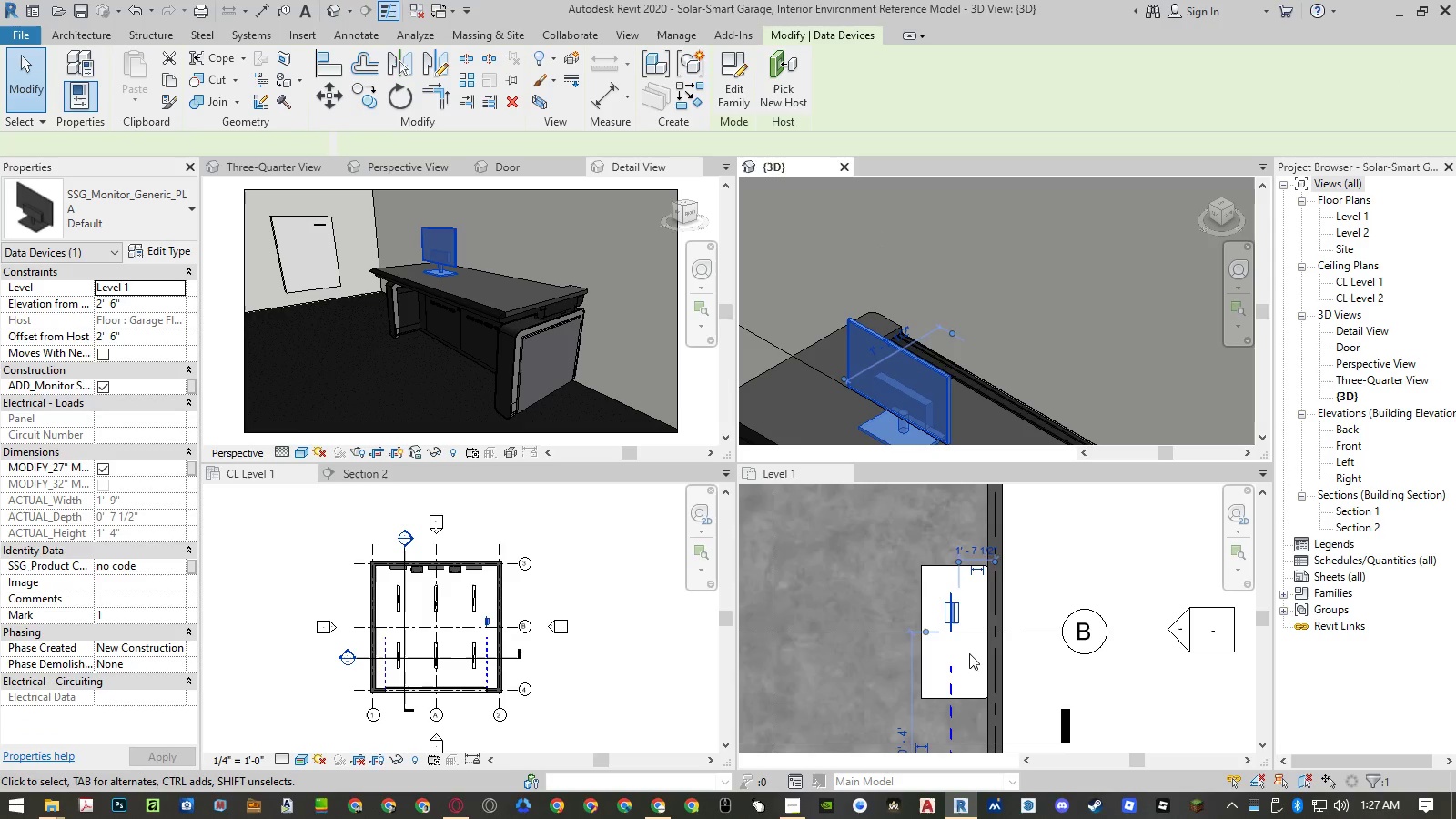 
scroll: coordinate [991, 588], scroll_direction: up, amount: 6.0
 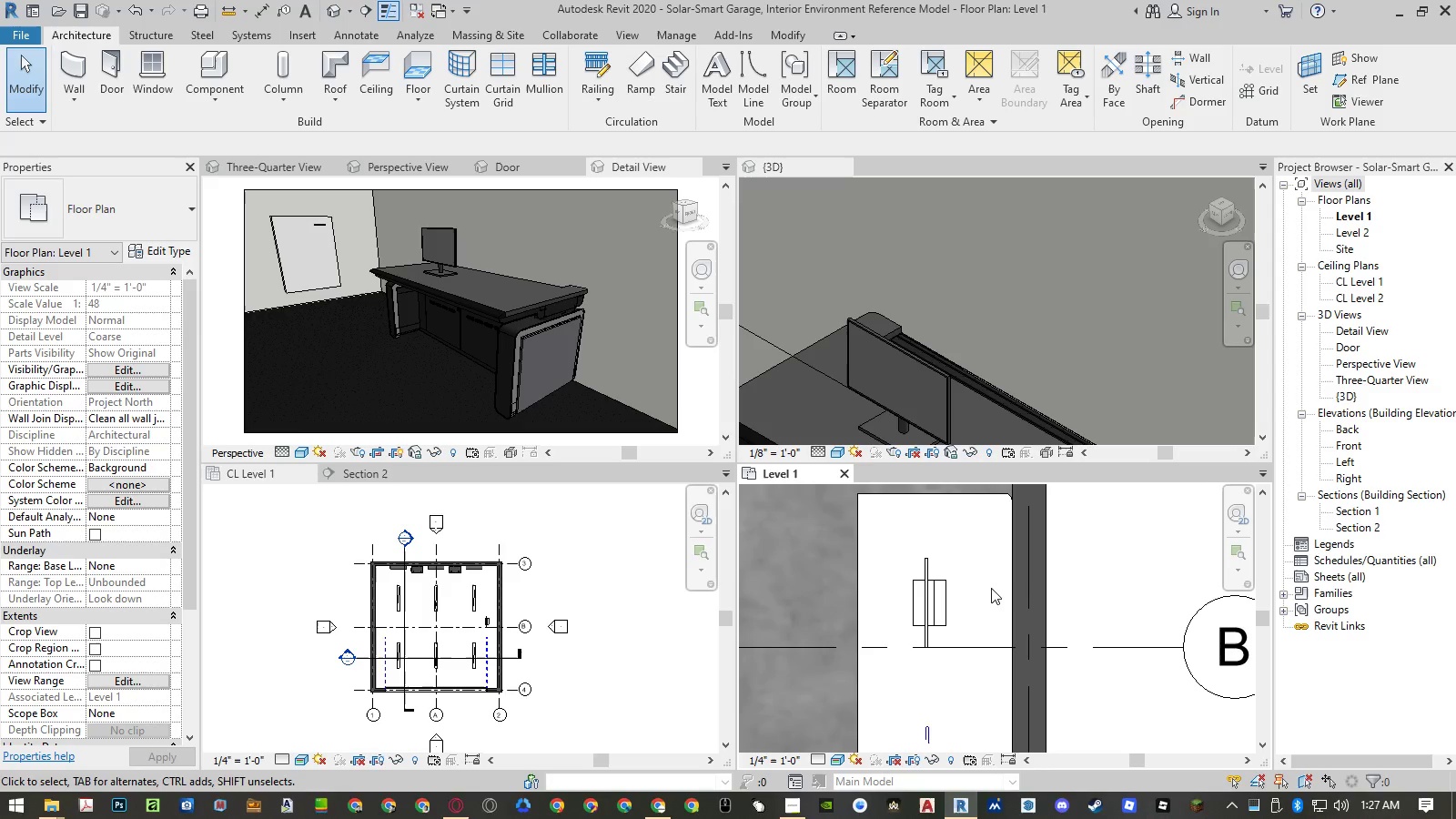 
type(al)
 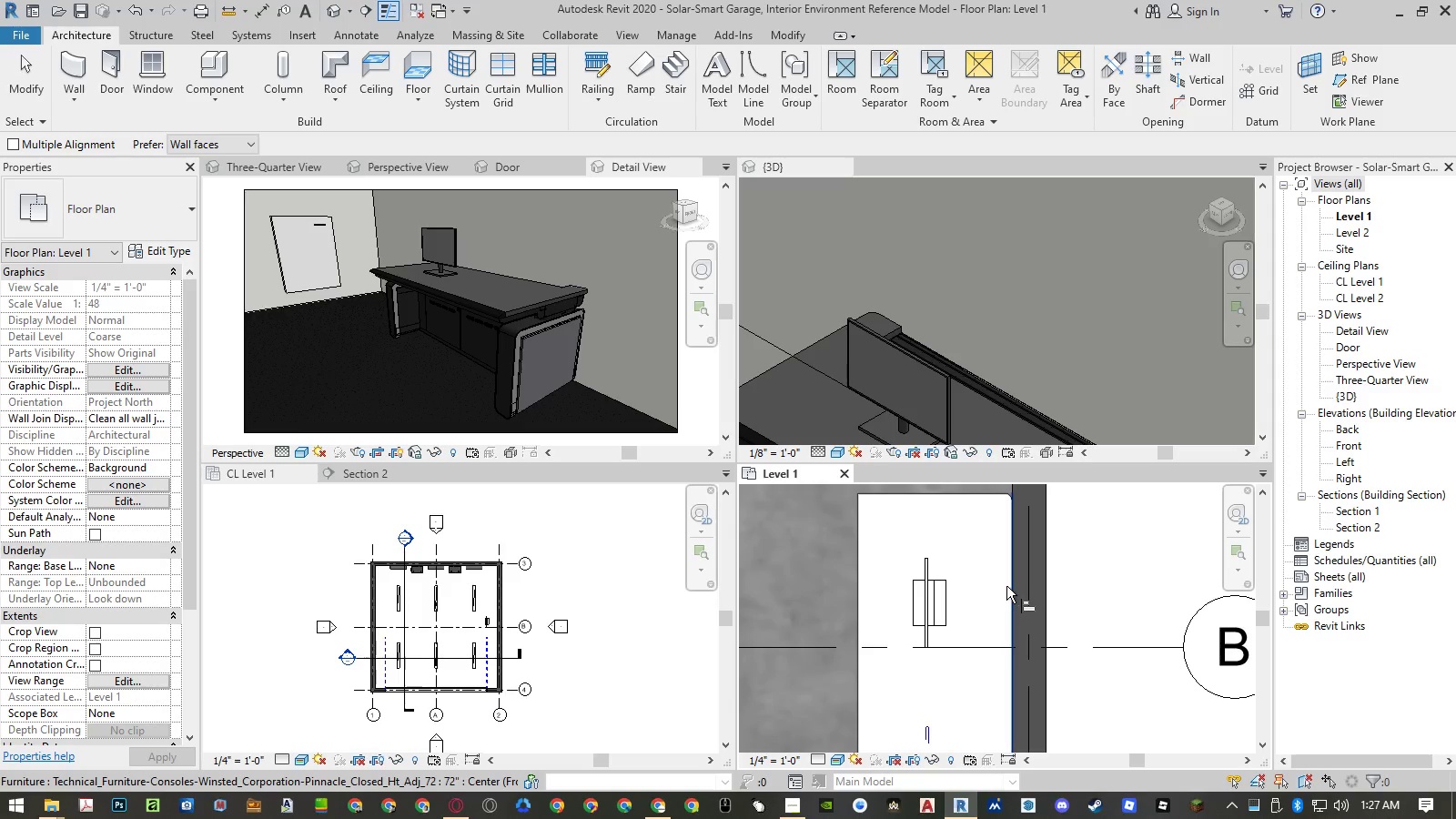 
left_click([1006, 586])
 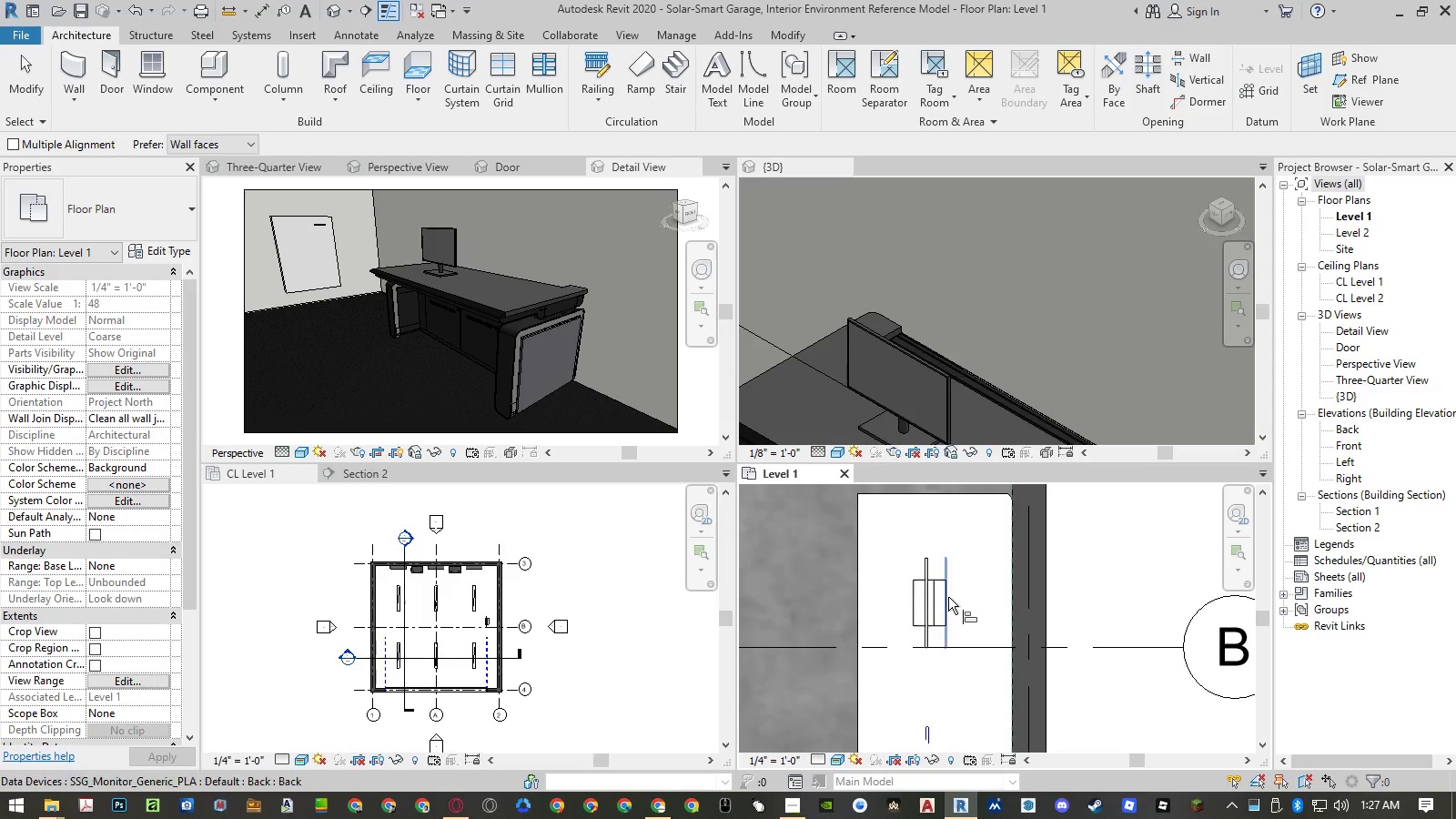 
left_click([947, 597])
 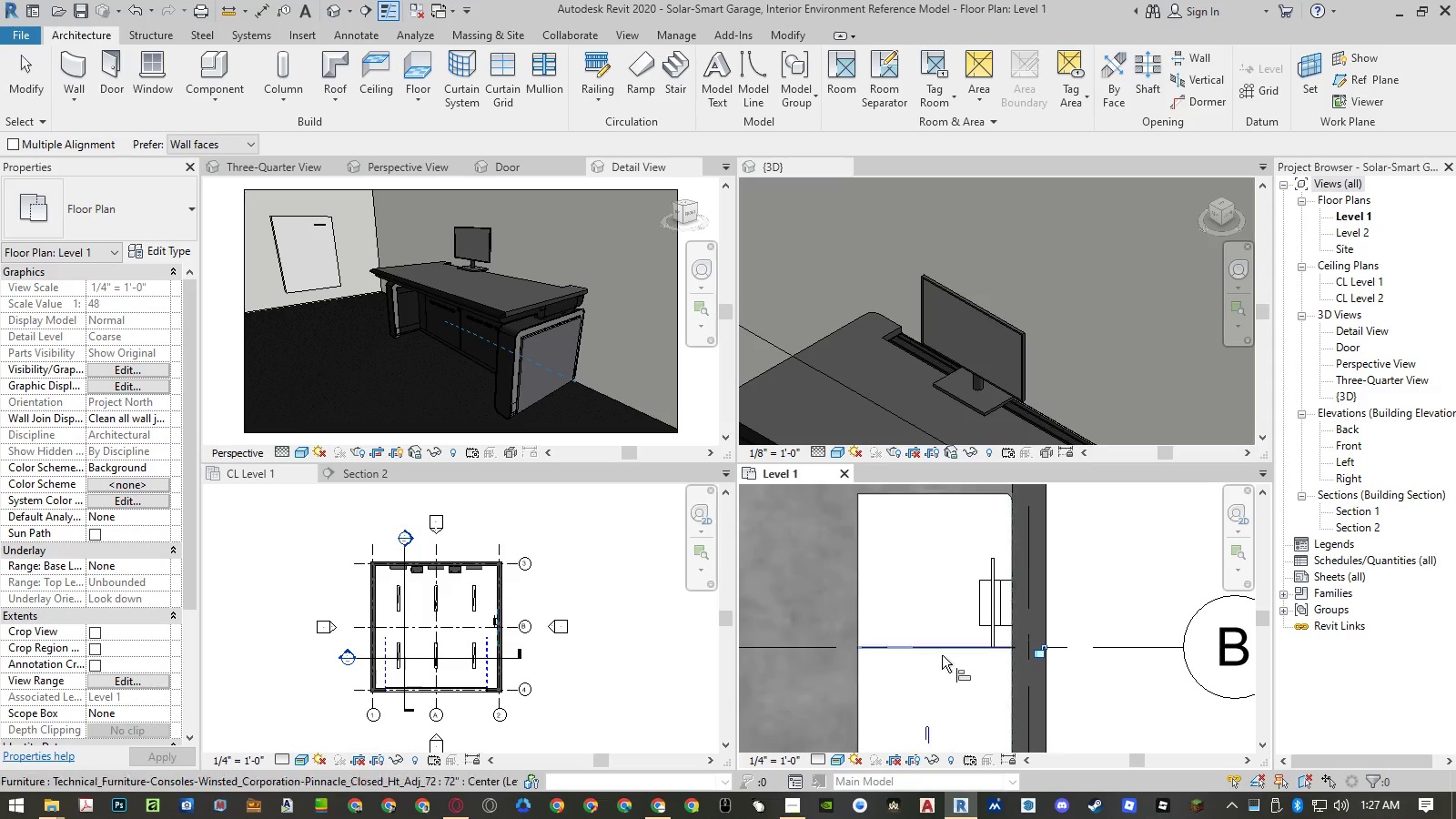 
left_click([942, 649])
 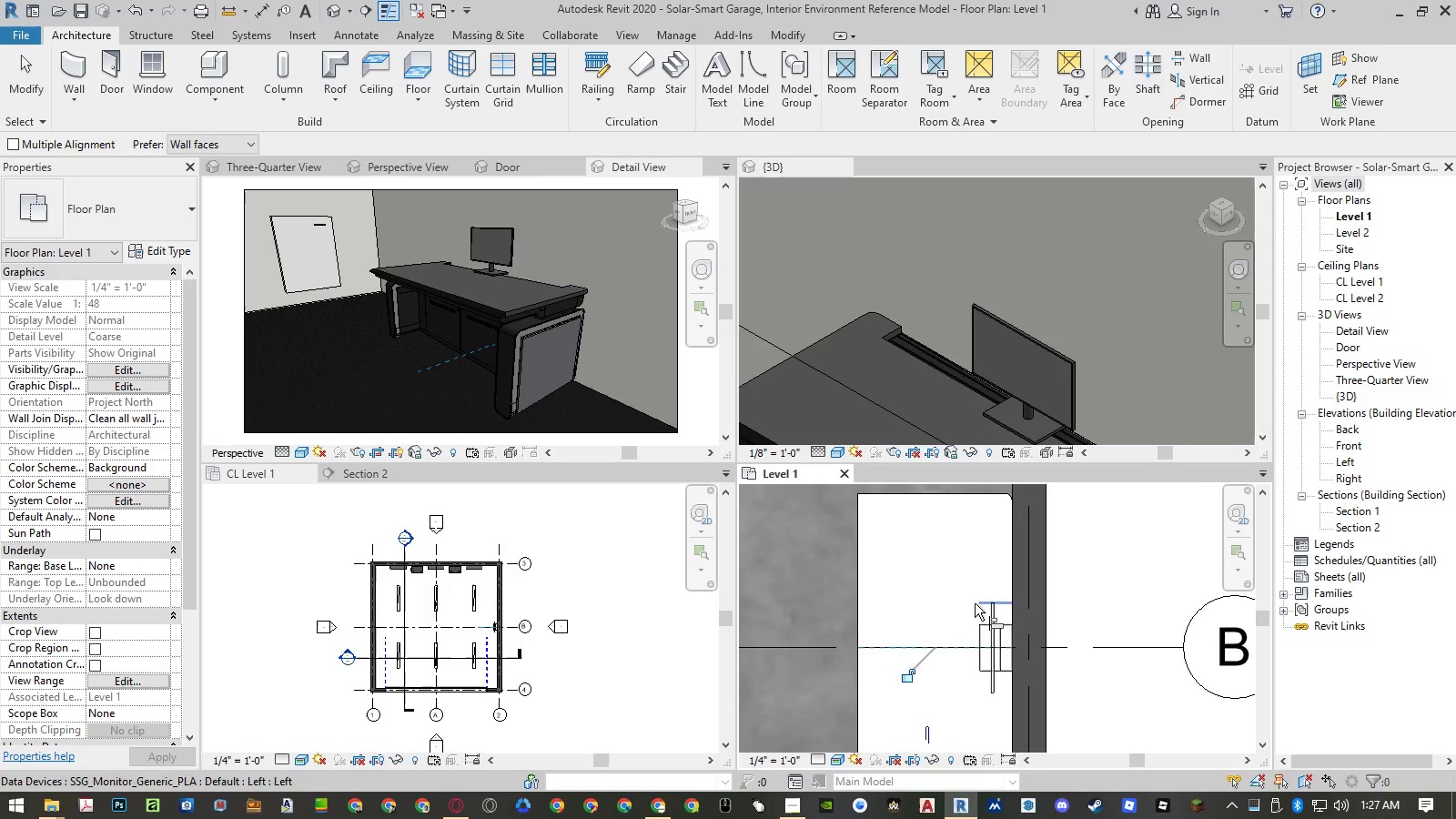 
key(Escape)
 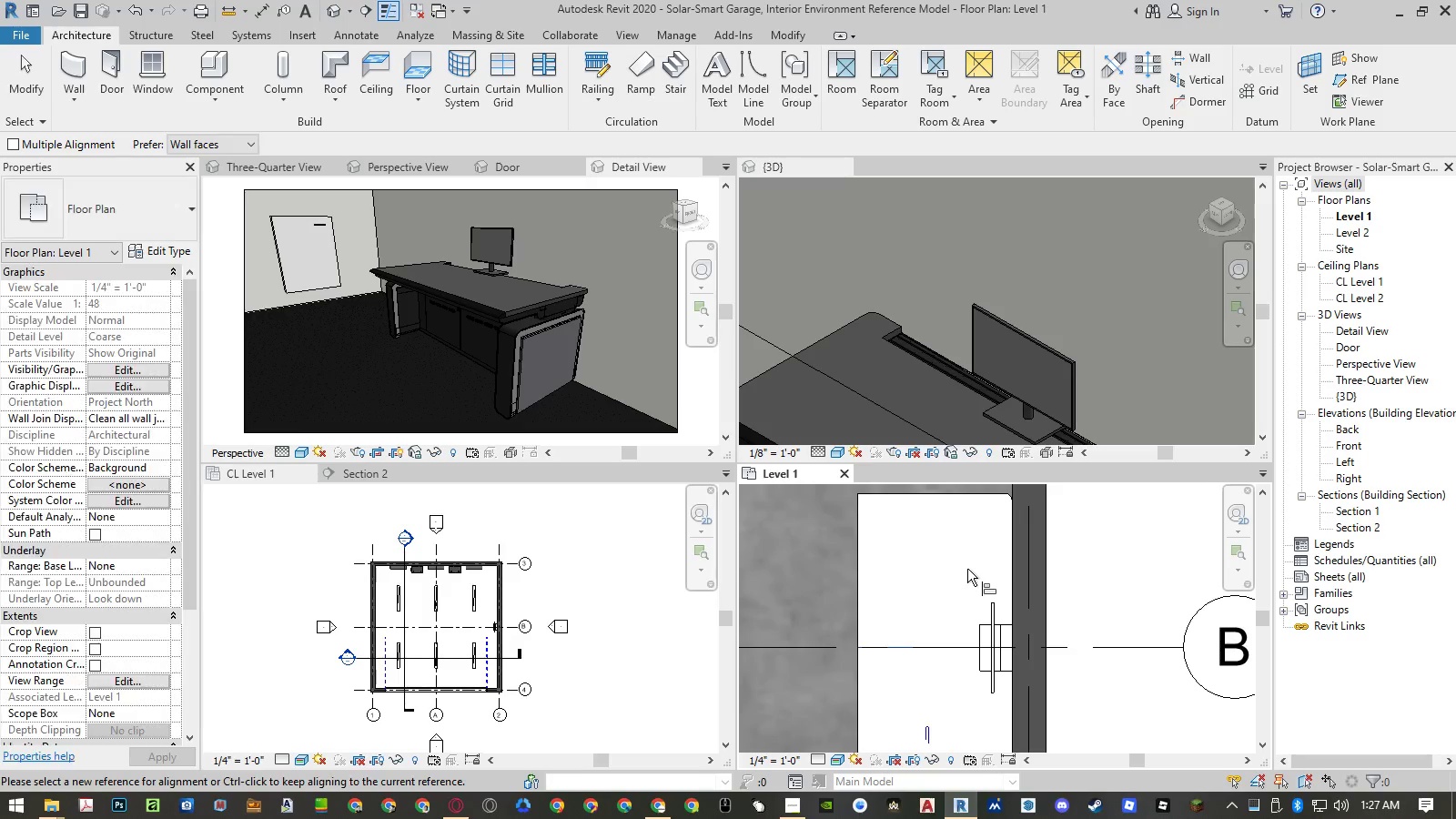 
key(Escape)
 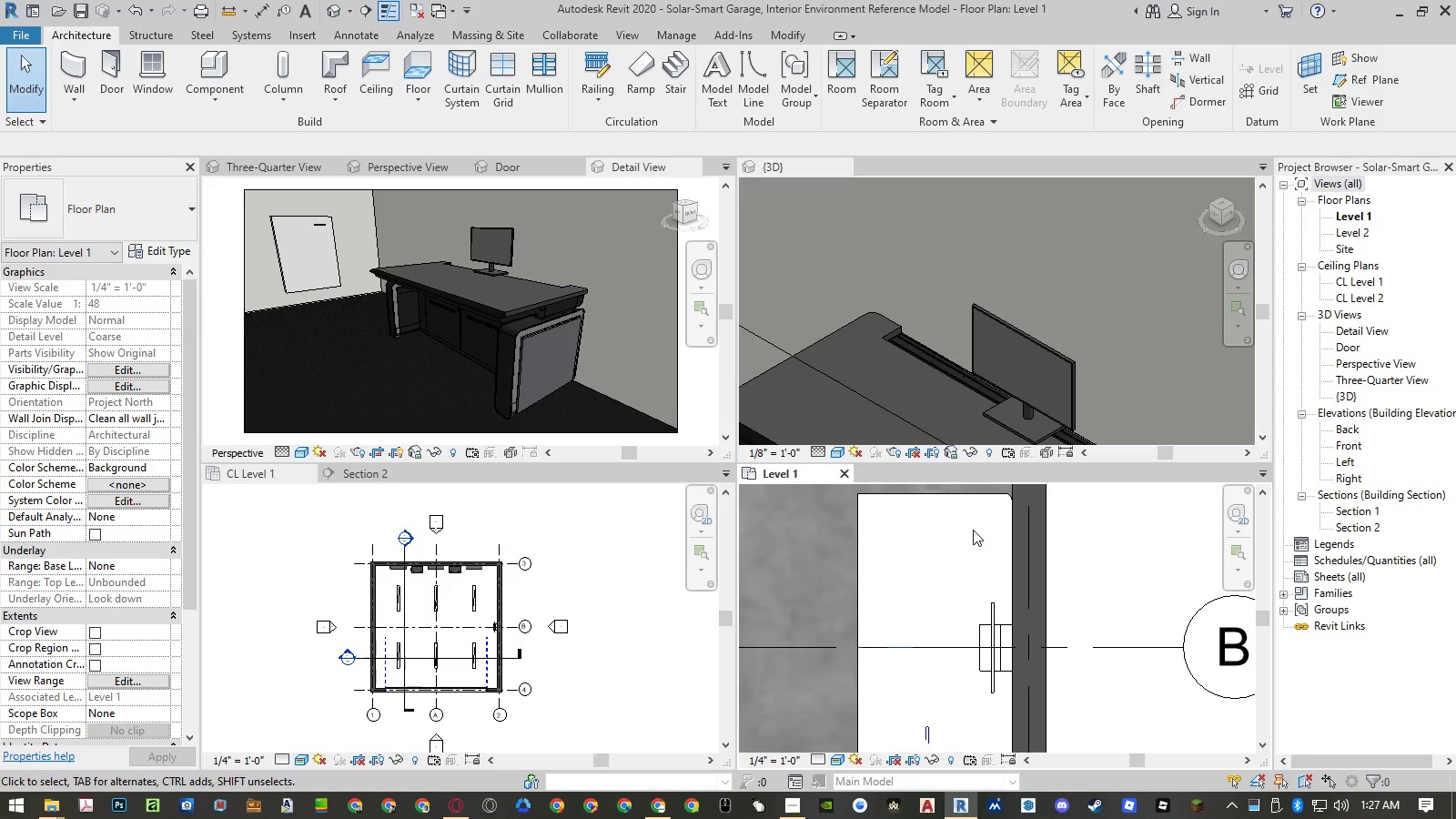 
scroll: coordinate [815, 298], scroll_direction: down, amount: 5.0
 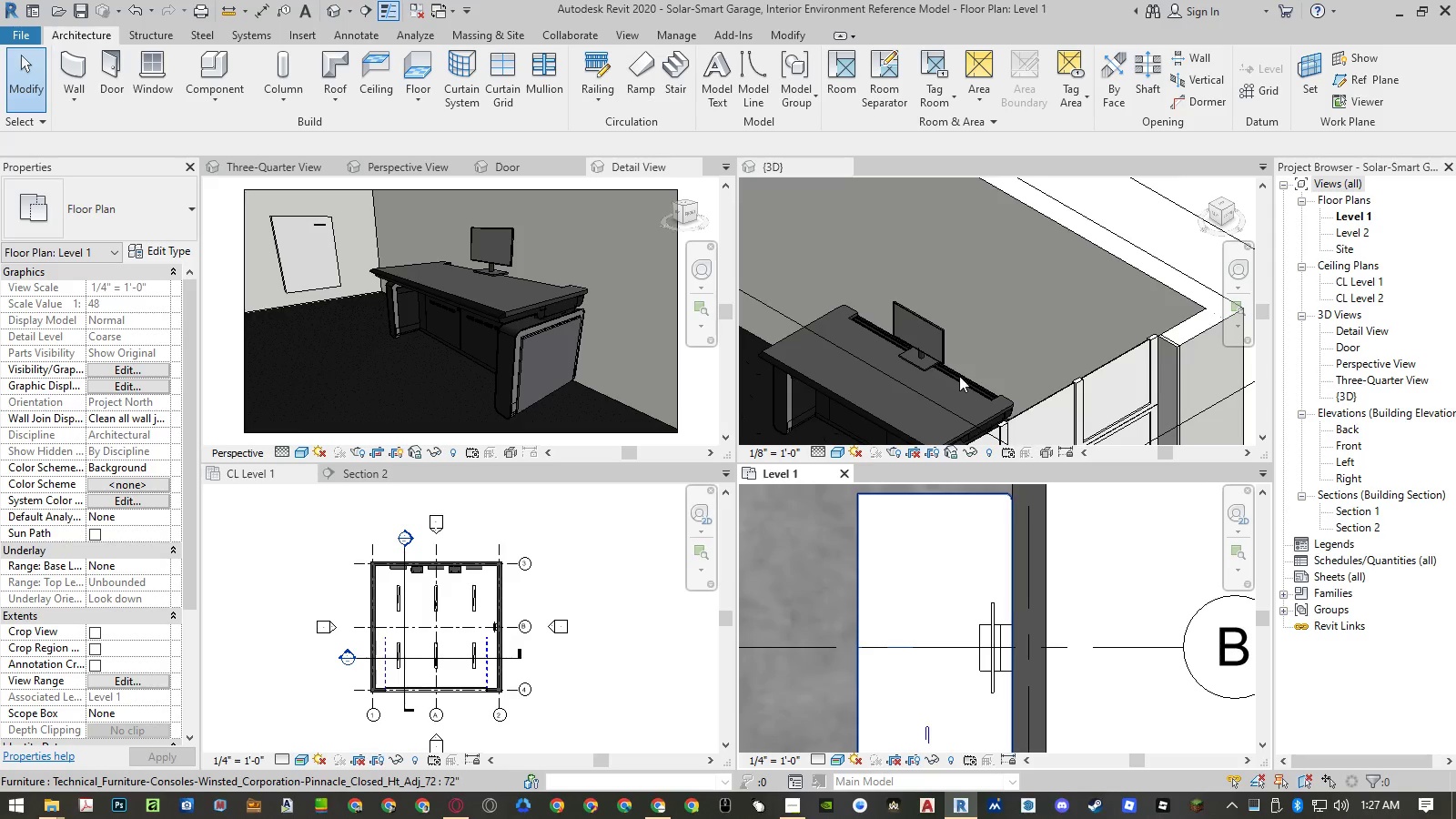 
scroll: coordinate [974, 396], scroll_direction: up, amount: 9.0
 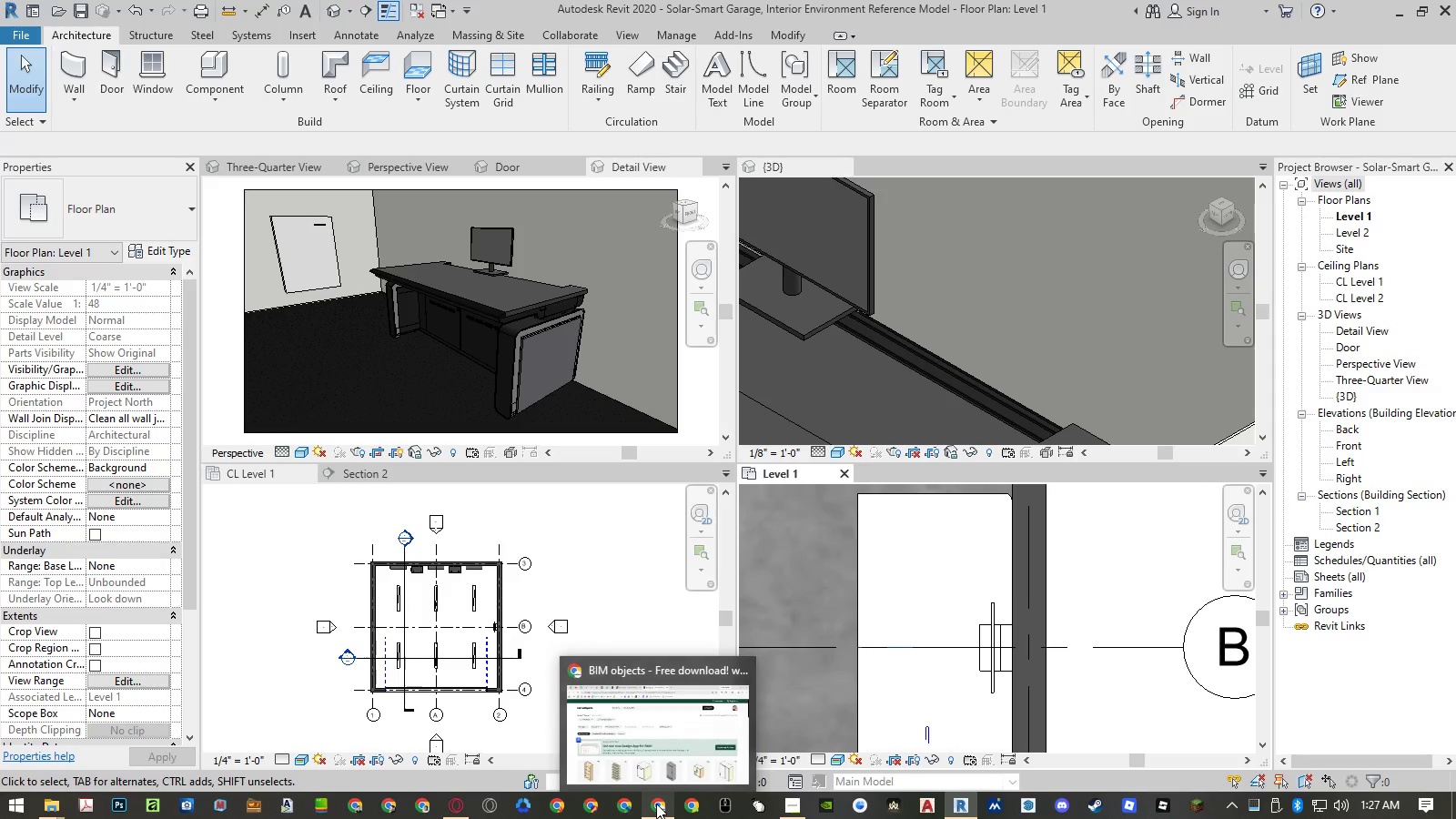 
wait(6.17)
 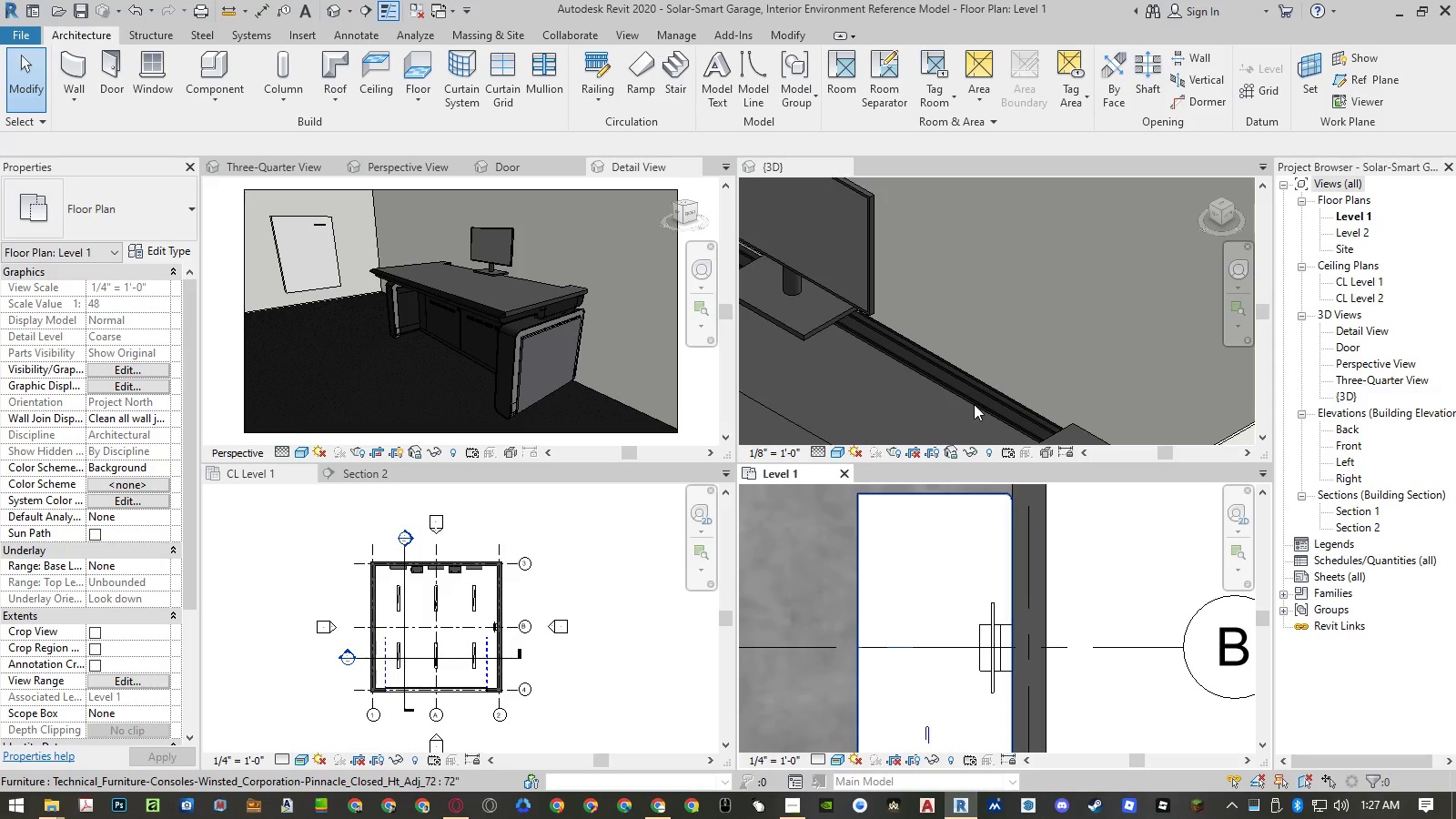 
left_click([656, 804])
 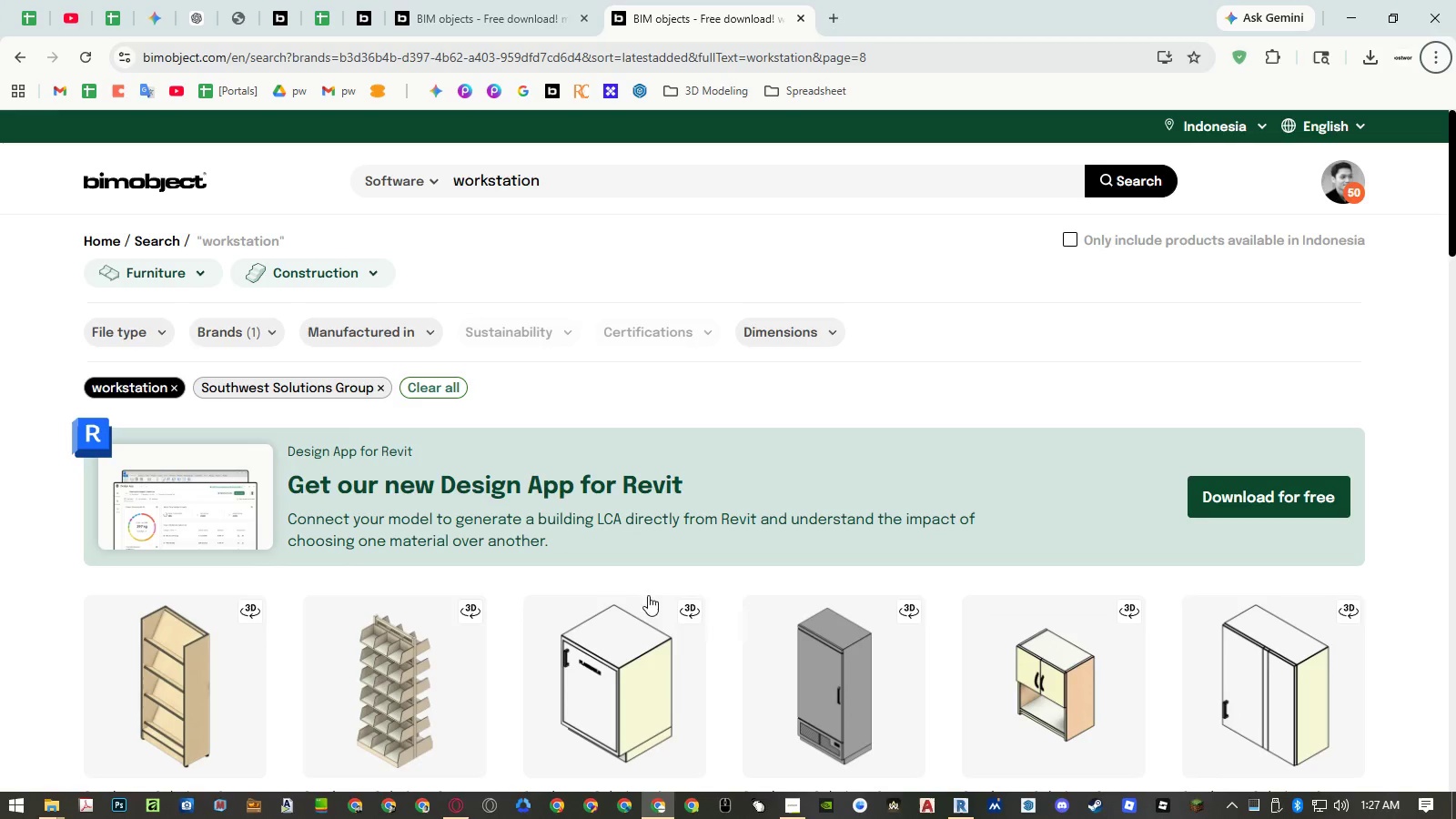 
scroll: coordinate [693, 436], scroll_direction: down, amount: 6.0
 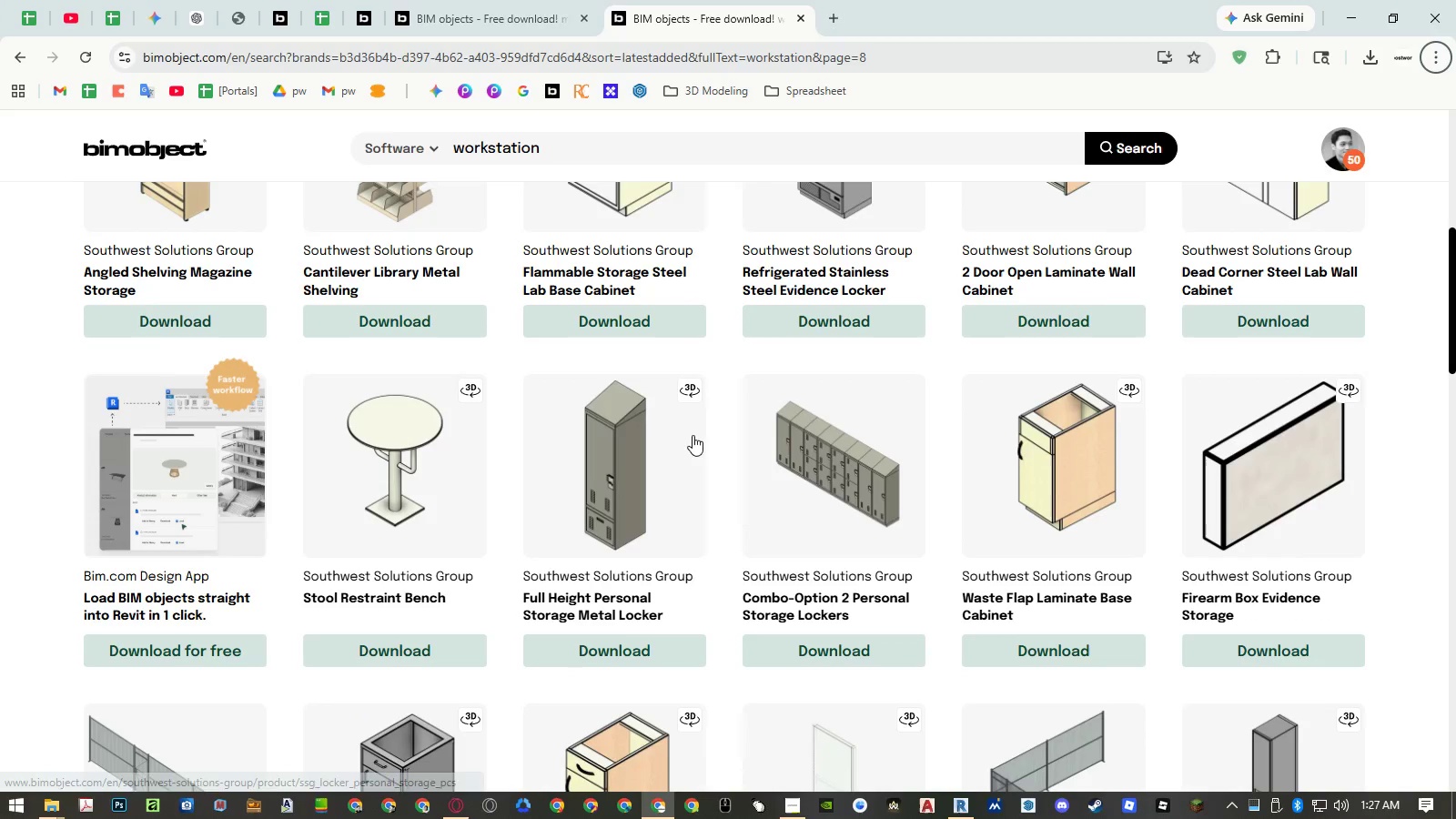 
scroll: coordinate [693, 434], scroll_direction: up, amount: 7.0
 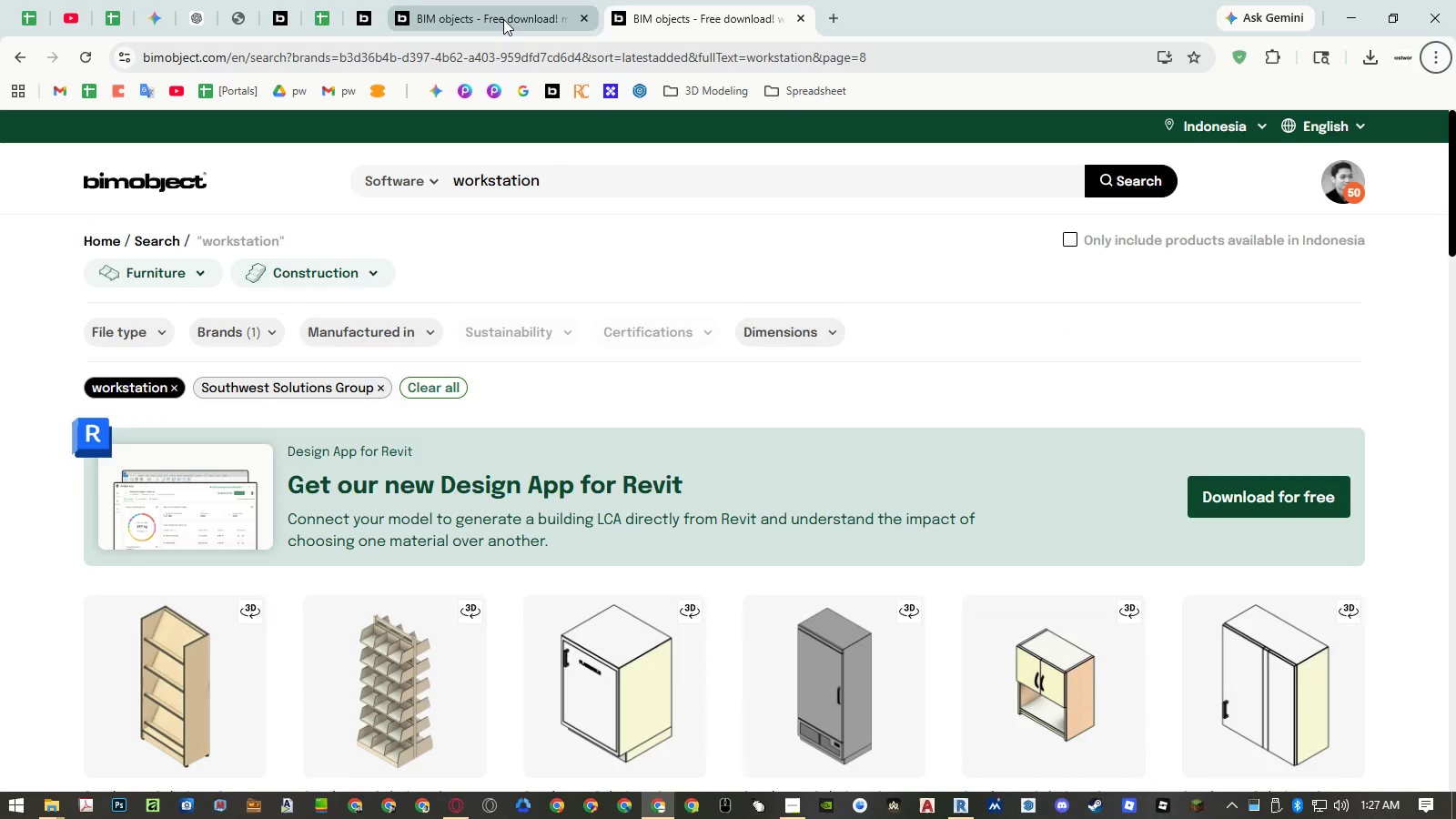 
left_click([503, 19])
 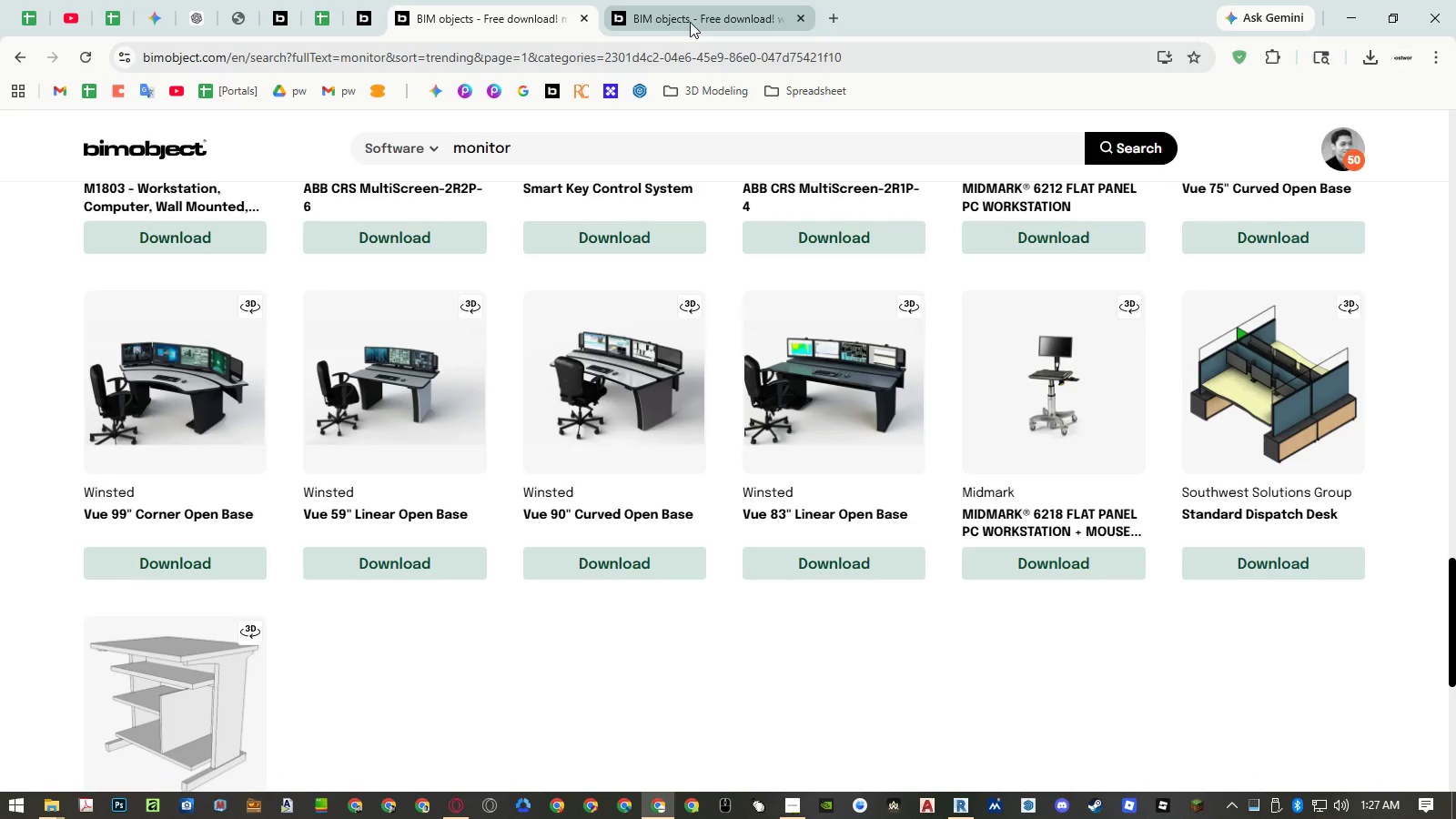 
middle_click([691, 19])
 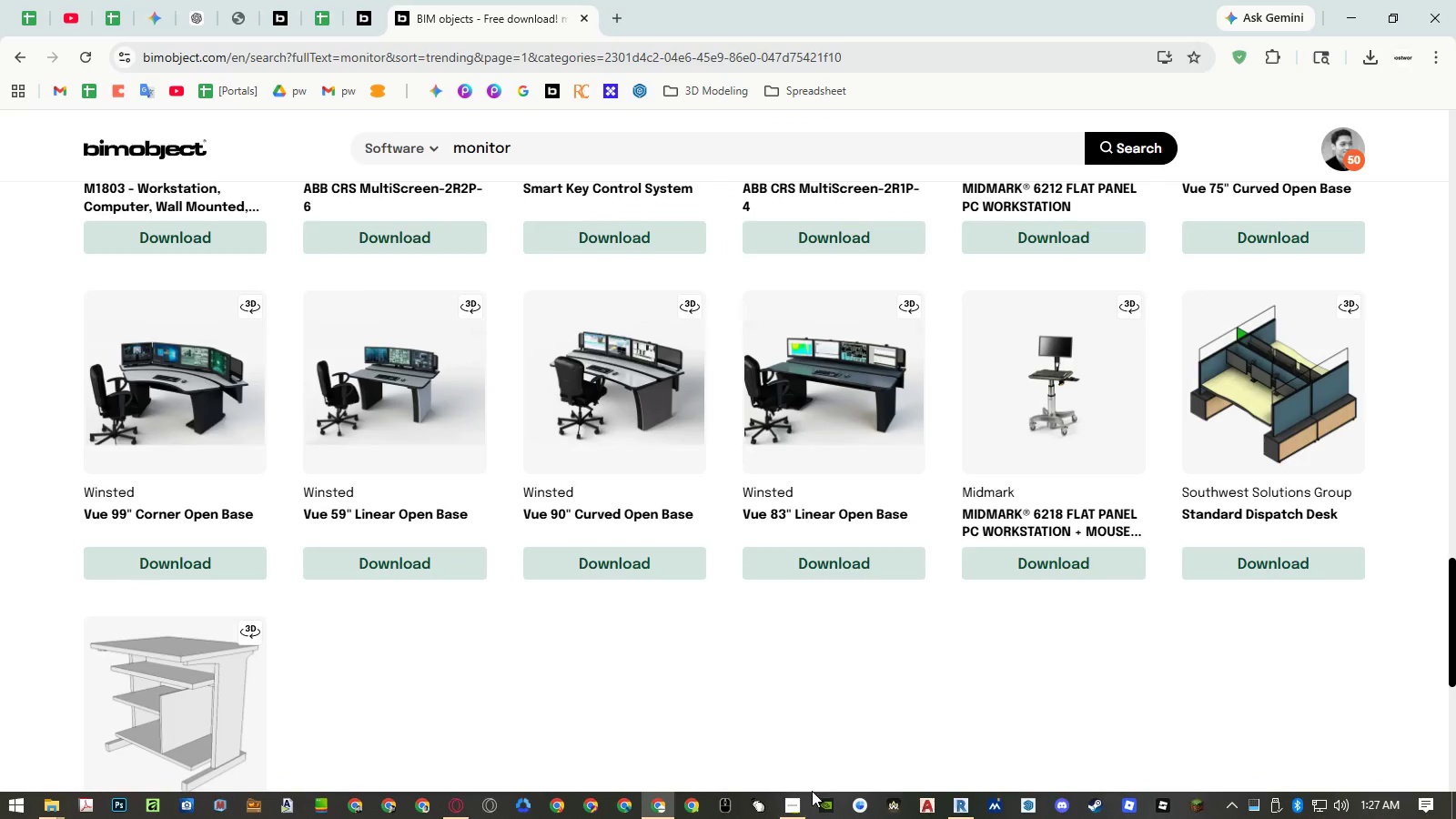 
left_click([652, 803])
 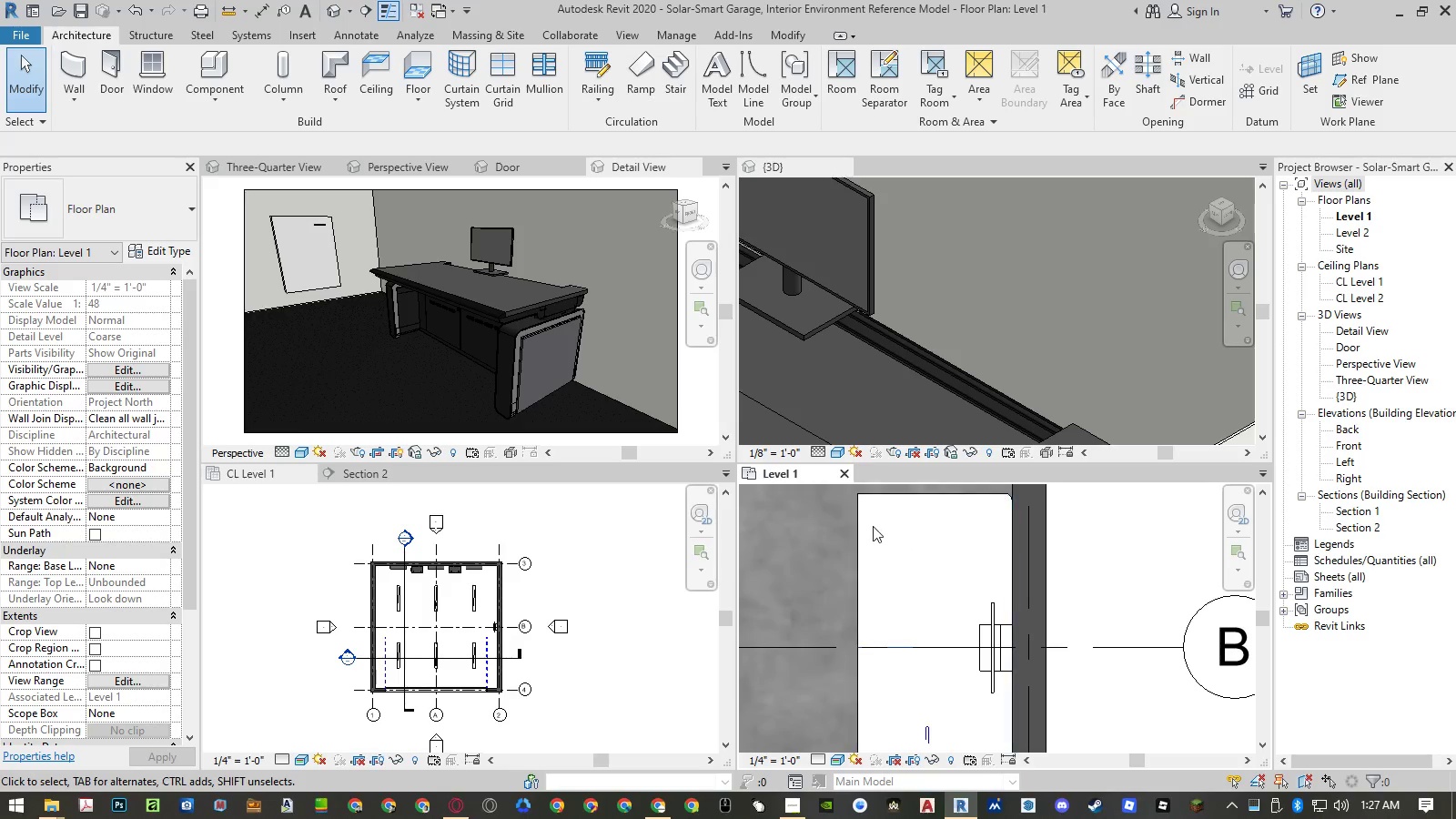 
left_click([855, 529])
 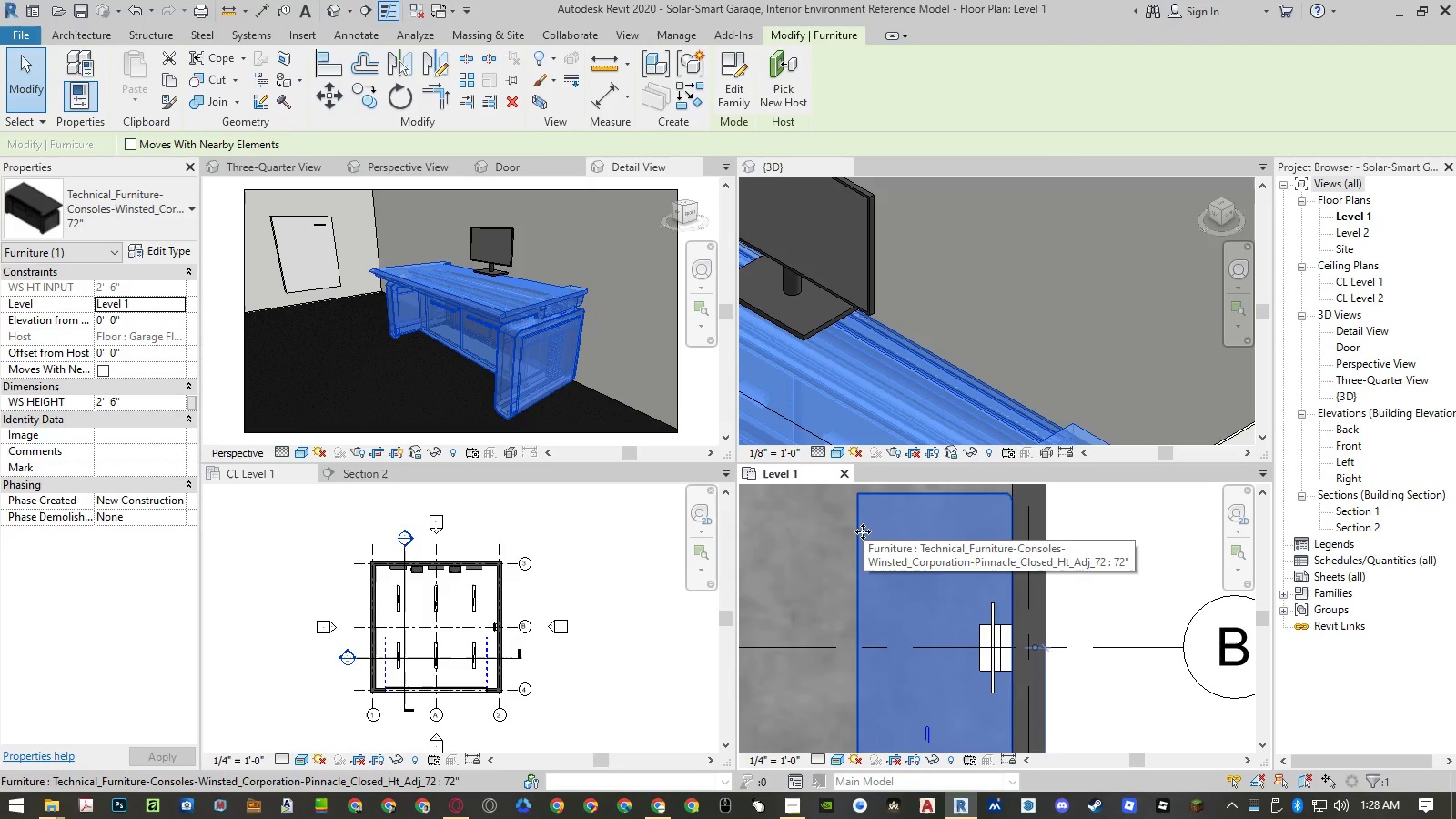 
wait(11.72)
 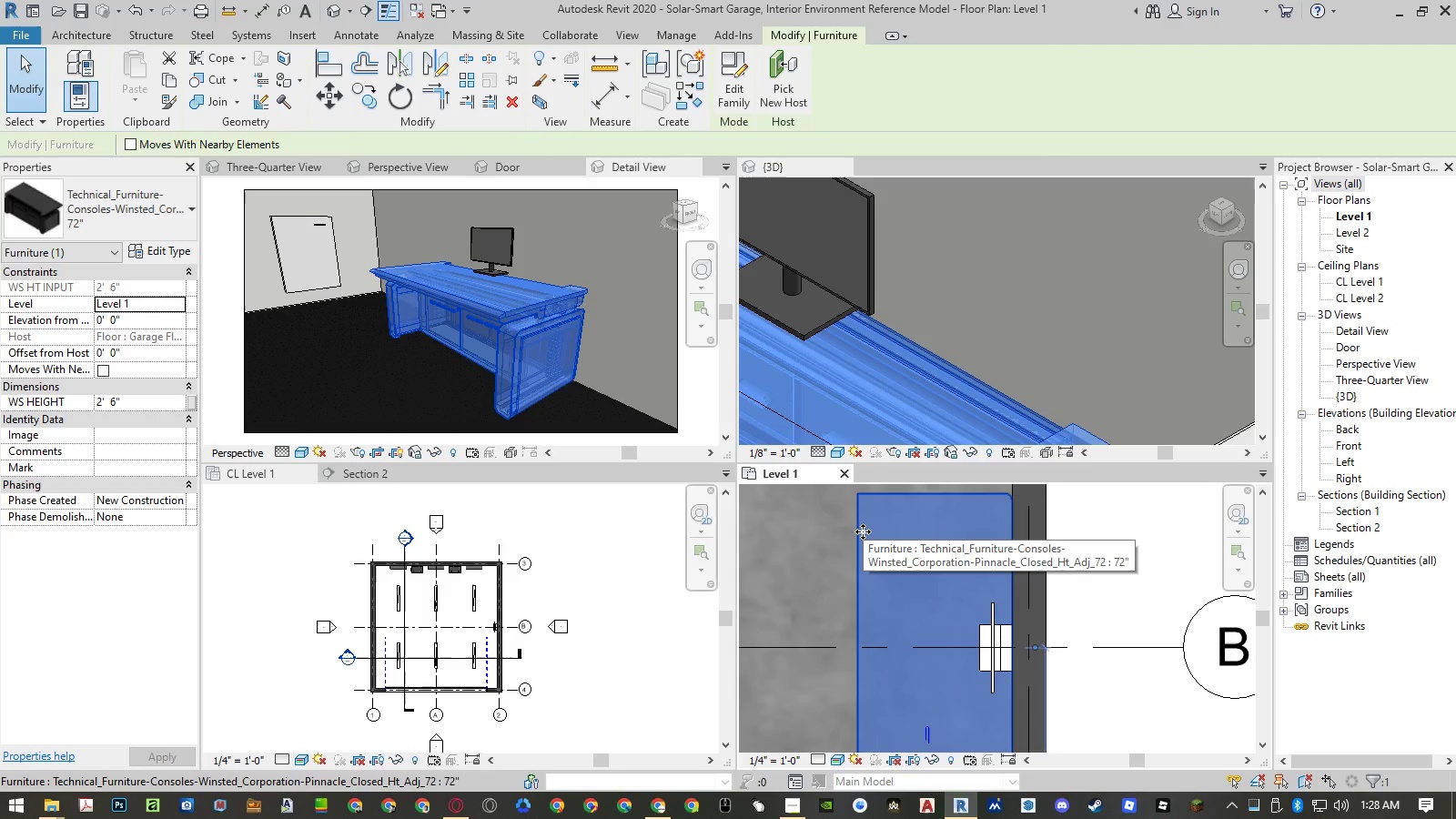 
left_click([788, 803])